 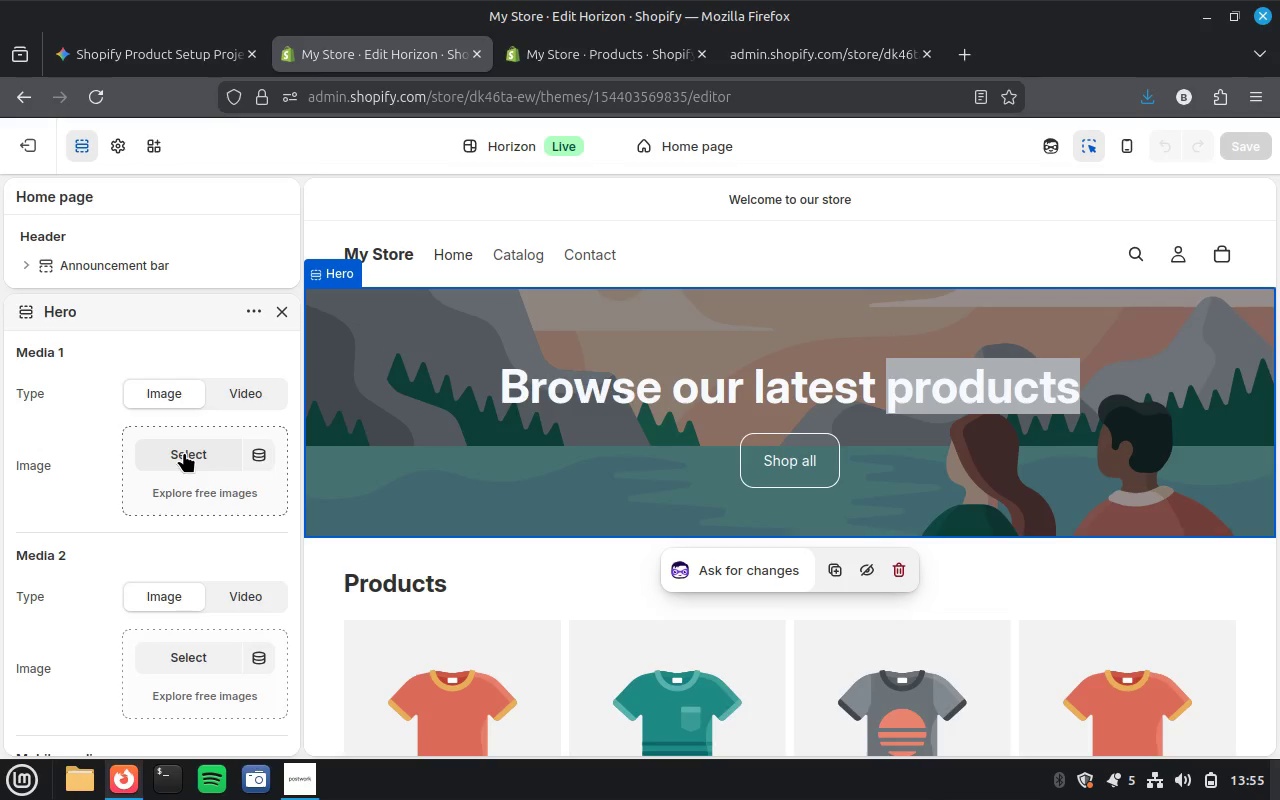 
scroll: coordinate [558, 517], scroll_direction: up, amount: 2.0
 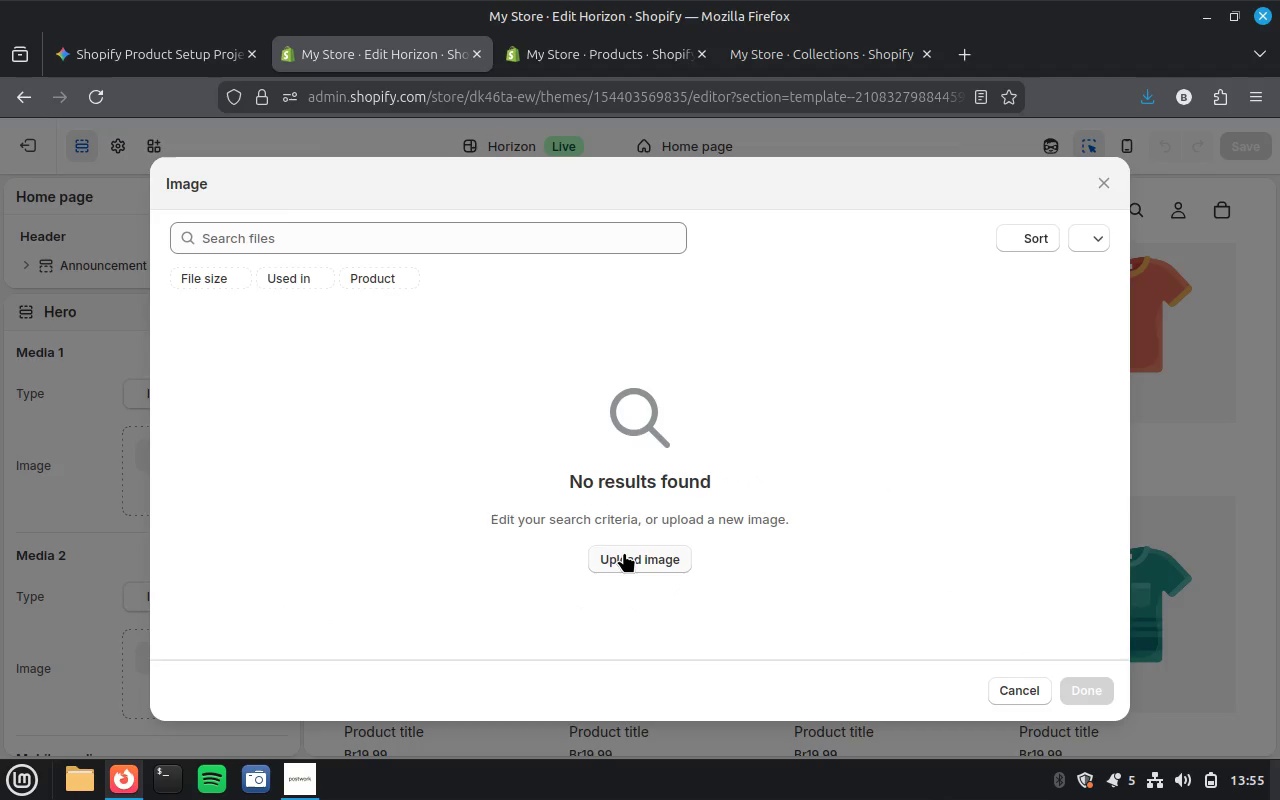 
wait(12.22)
 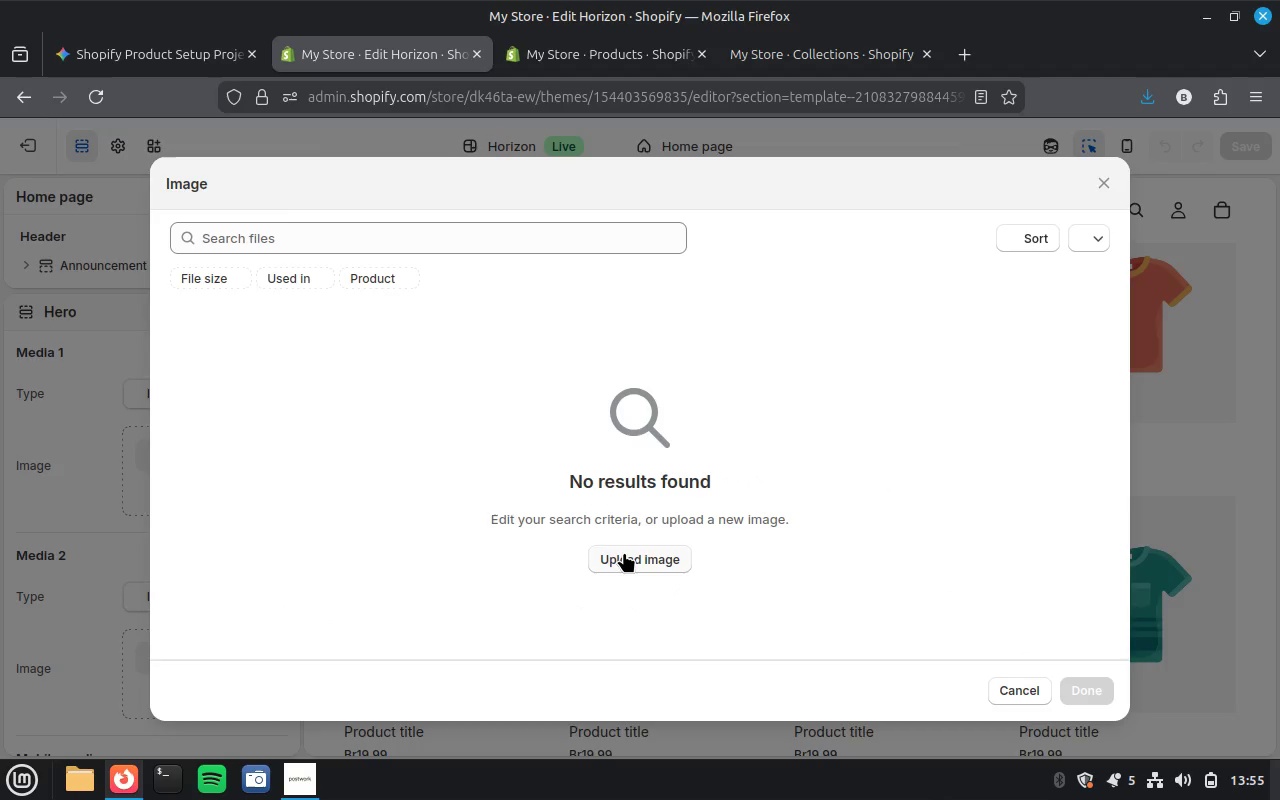 
left_click([660, 572])
 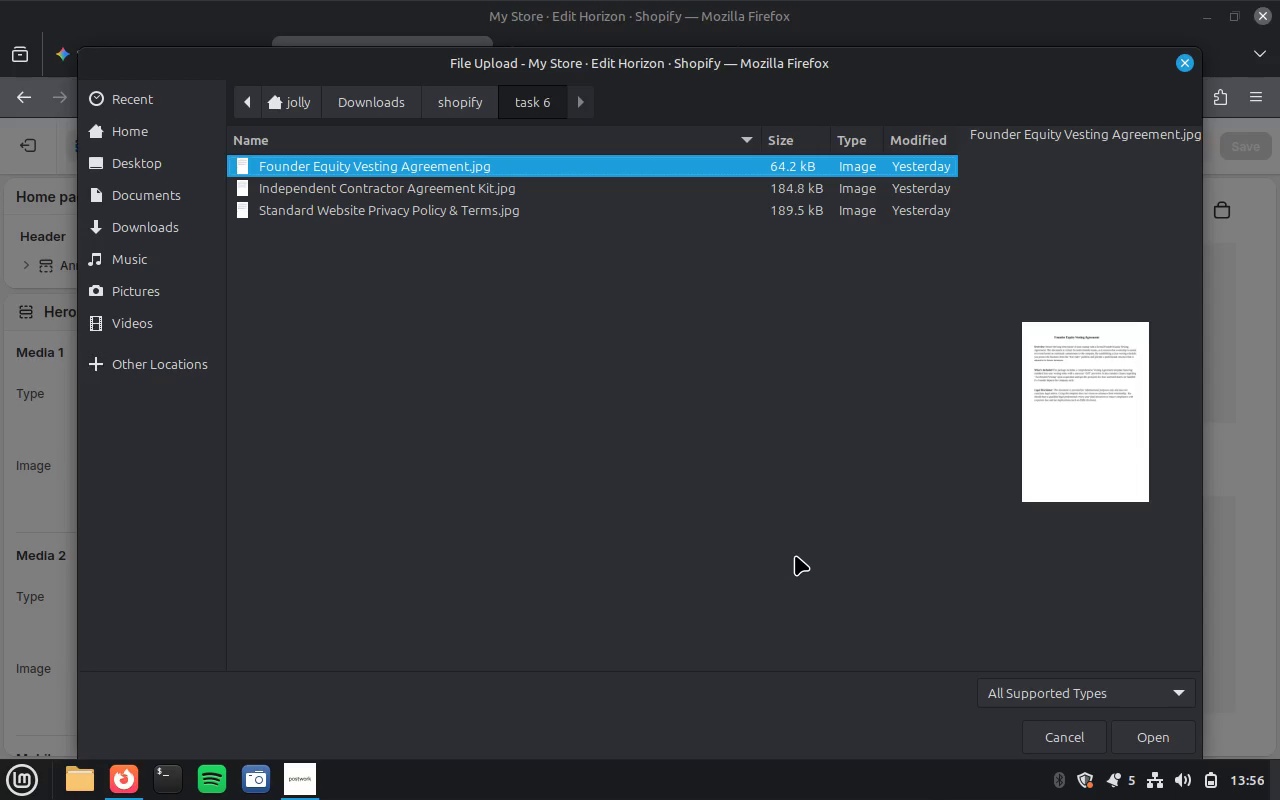 
wait(6.61)
 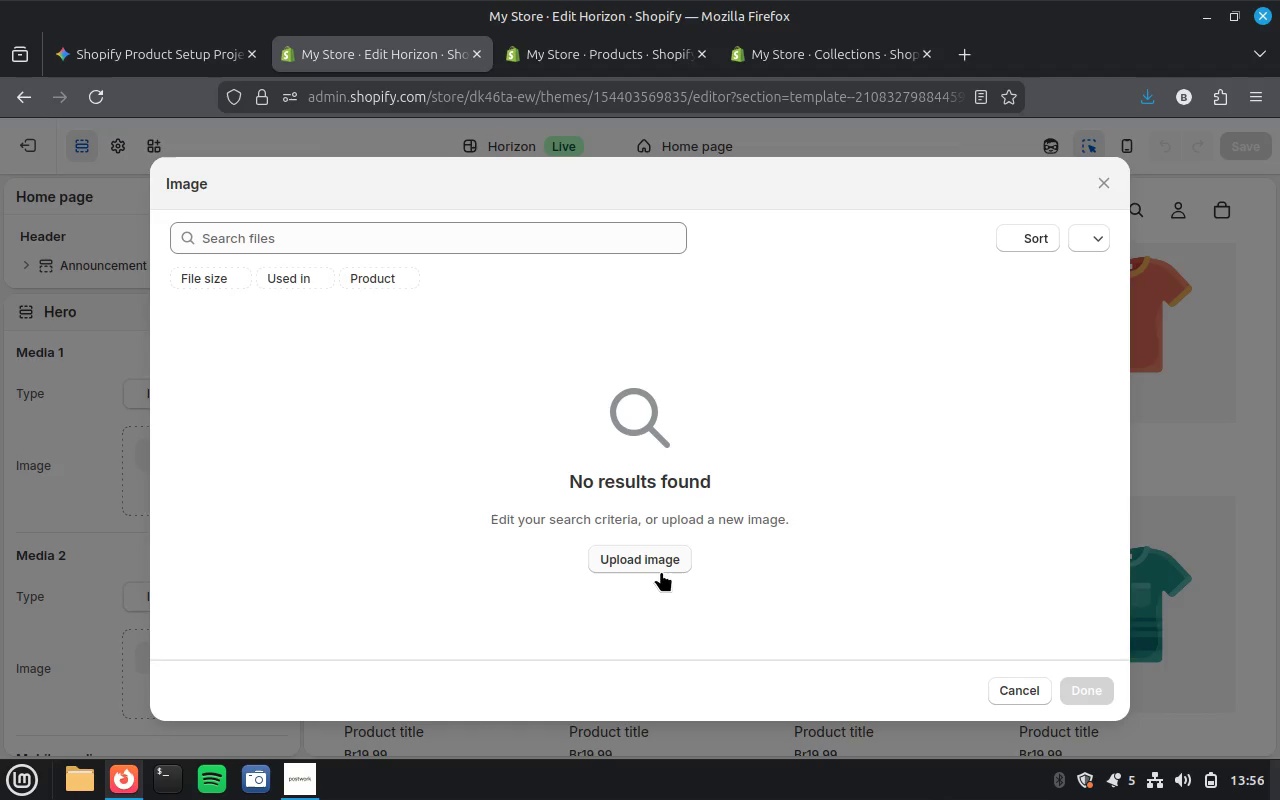 
left_click([456, 110])
 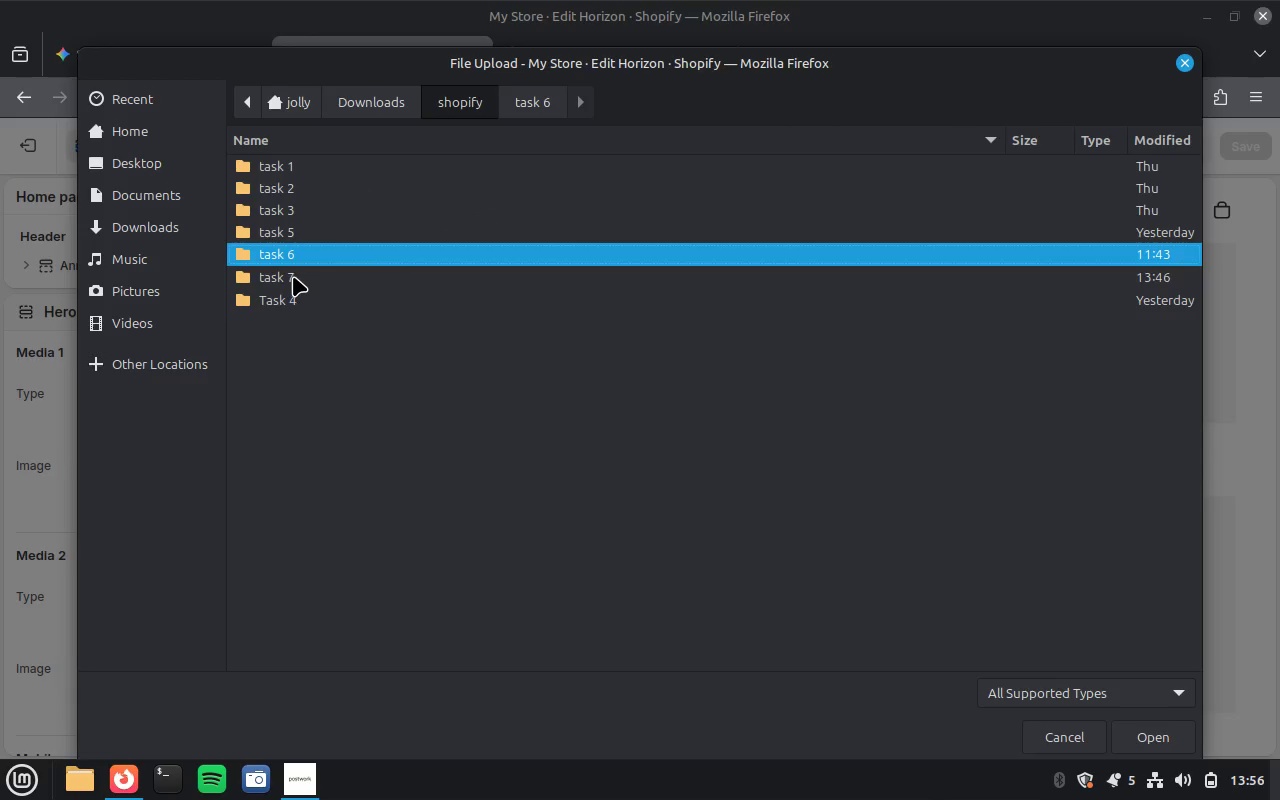 
double_click([293, 276])
 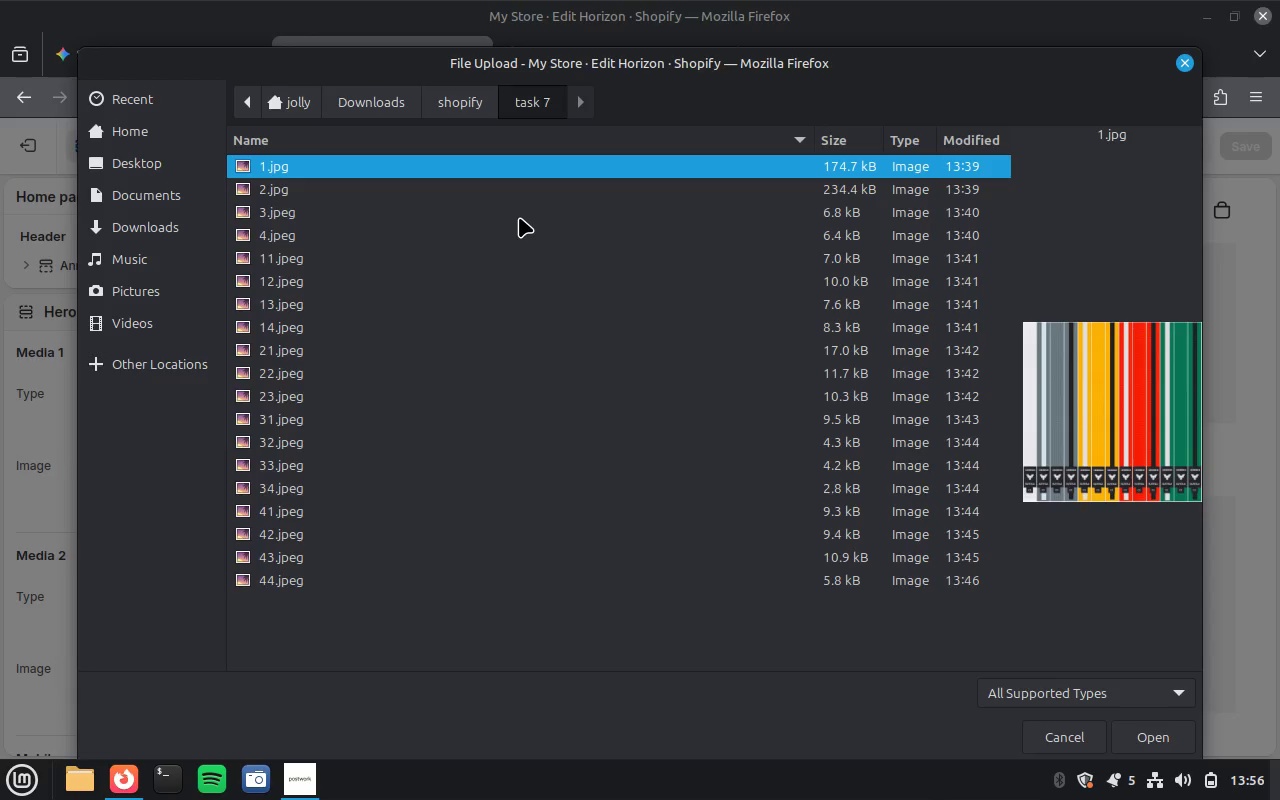 
key(ArrowDown)
 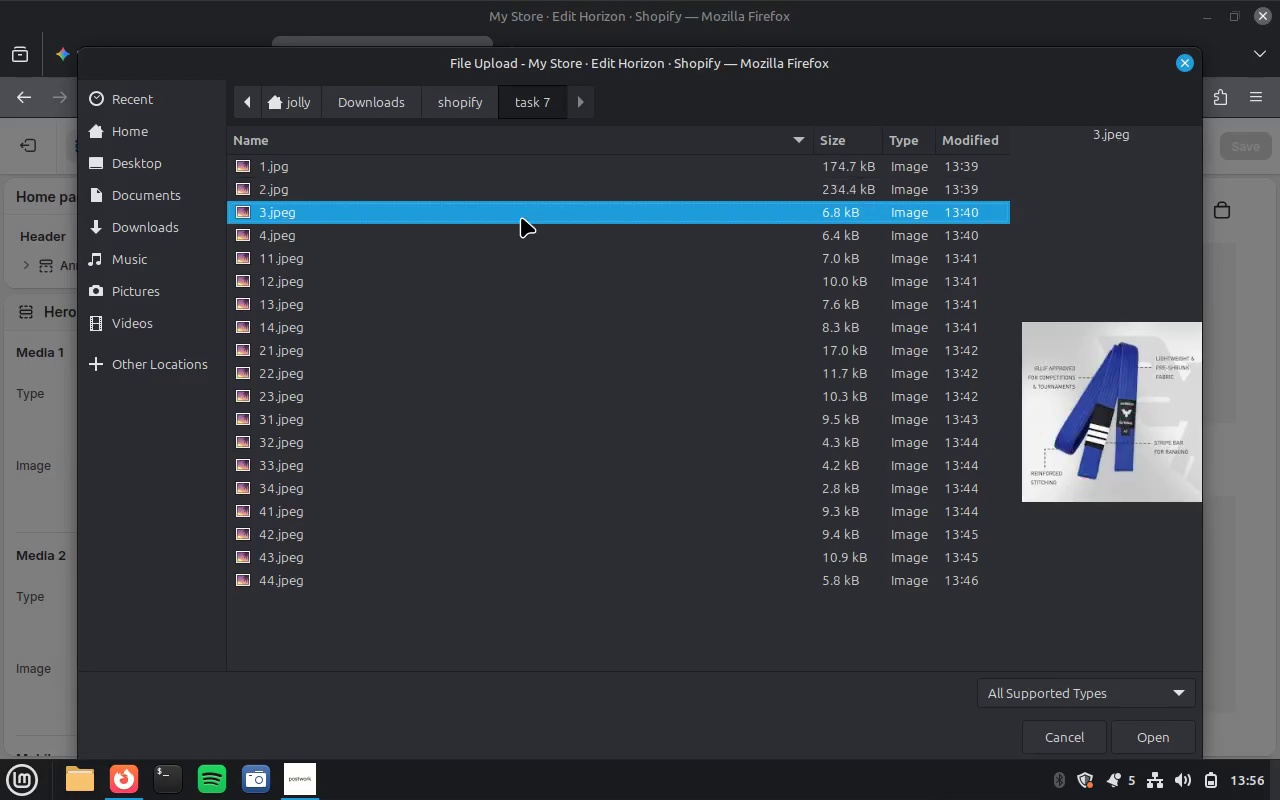 
key(ArrowDown)
 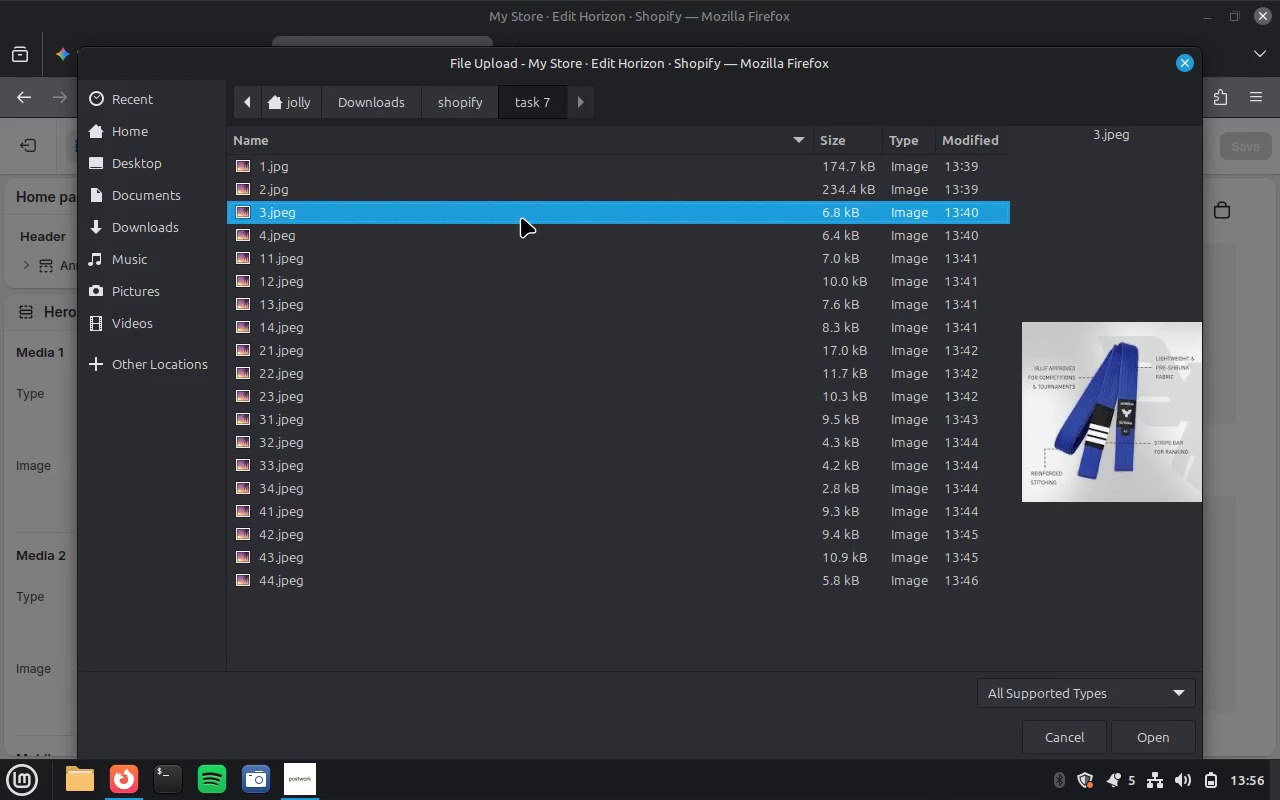 
key(ArrowDown)
 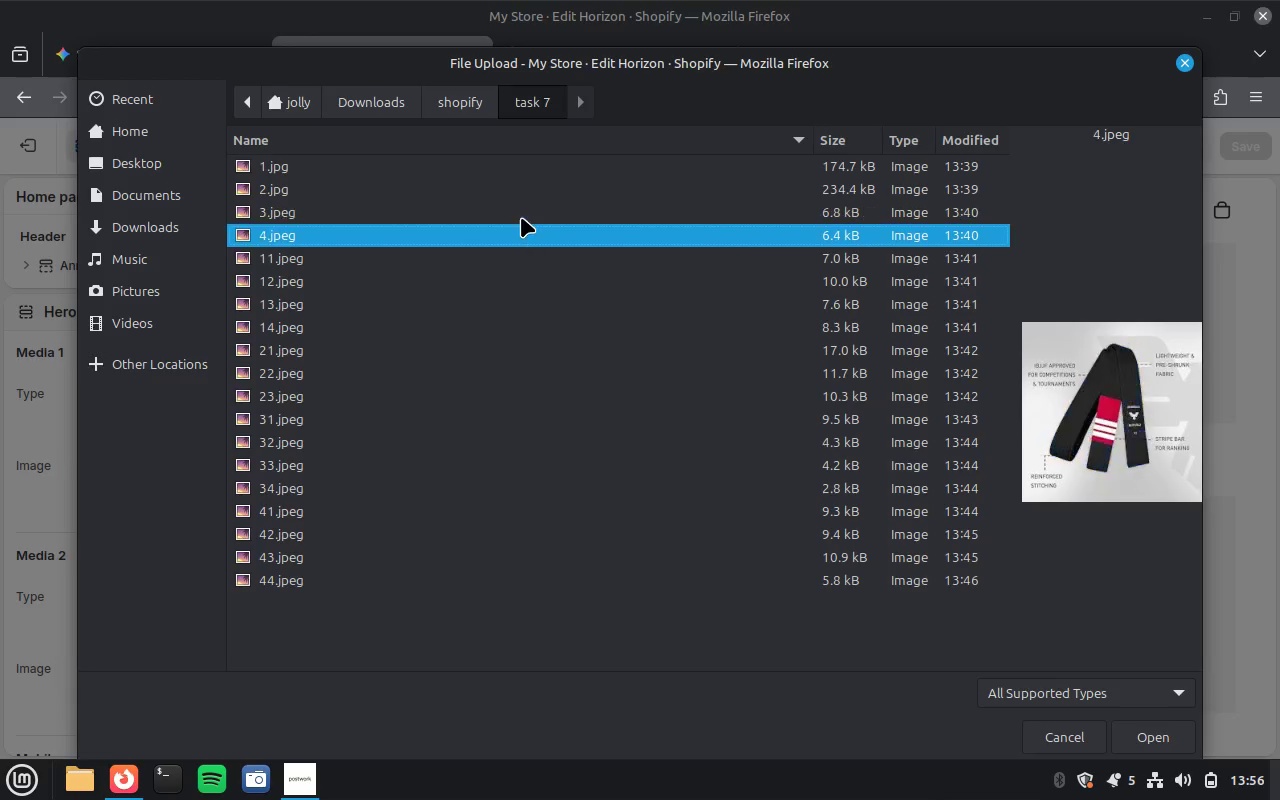 
key(ArrowDown)
 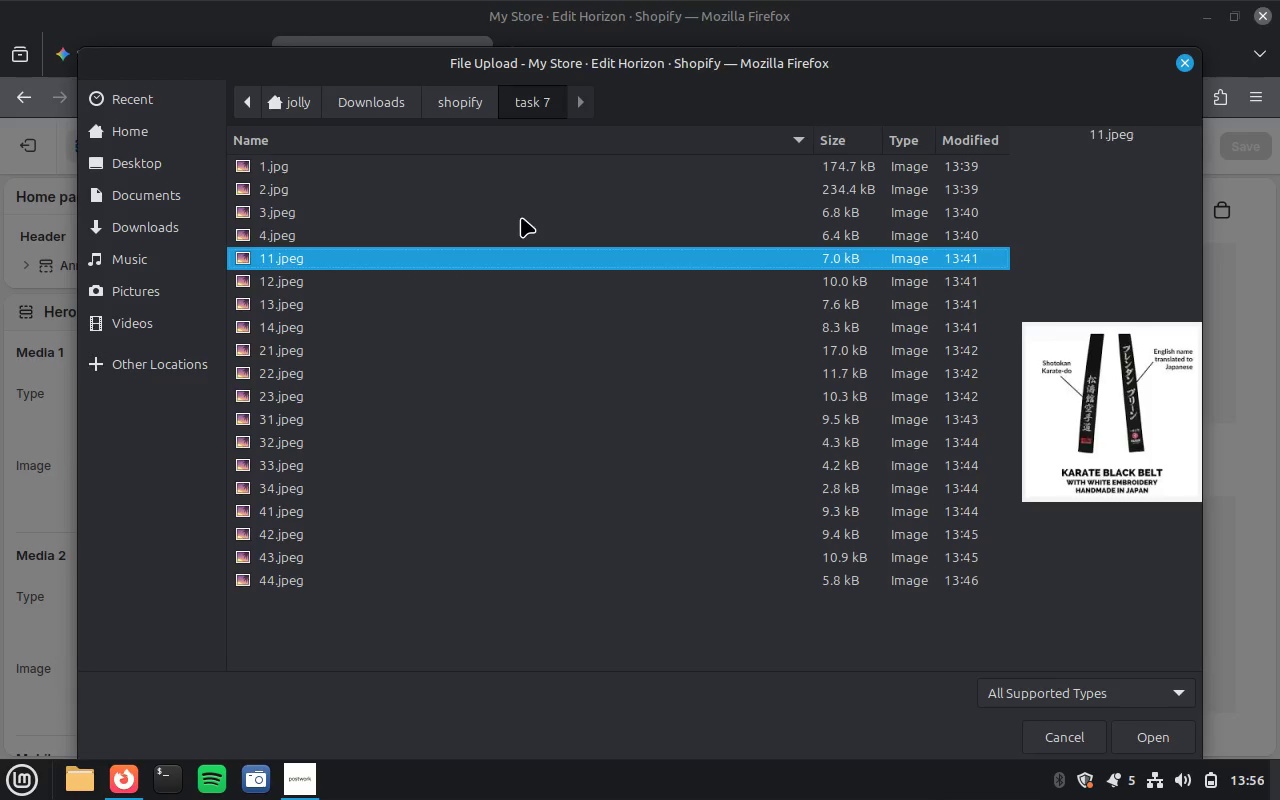 
key(ArrowUp)
 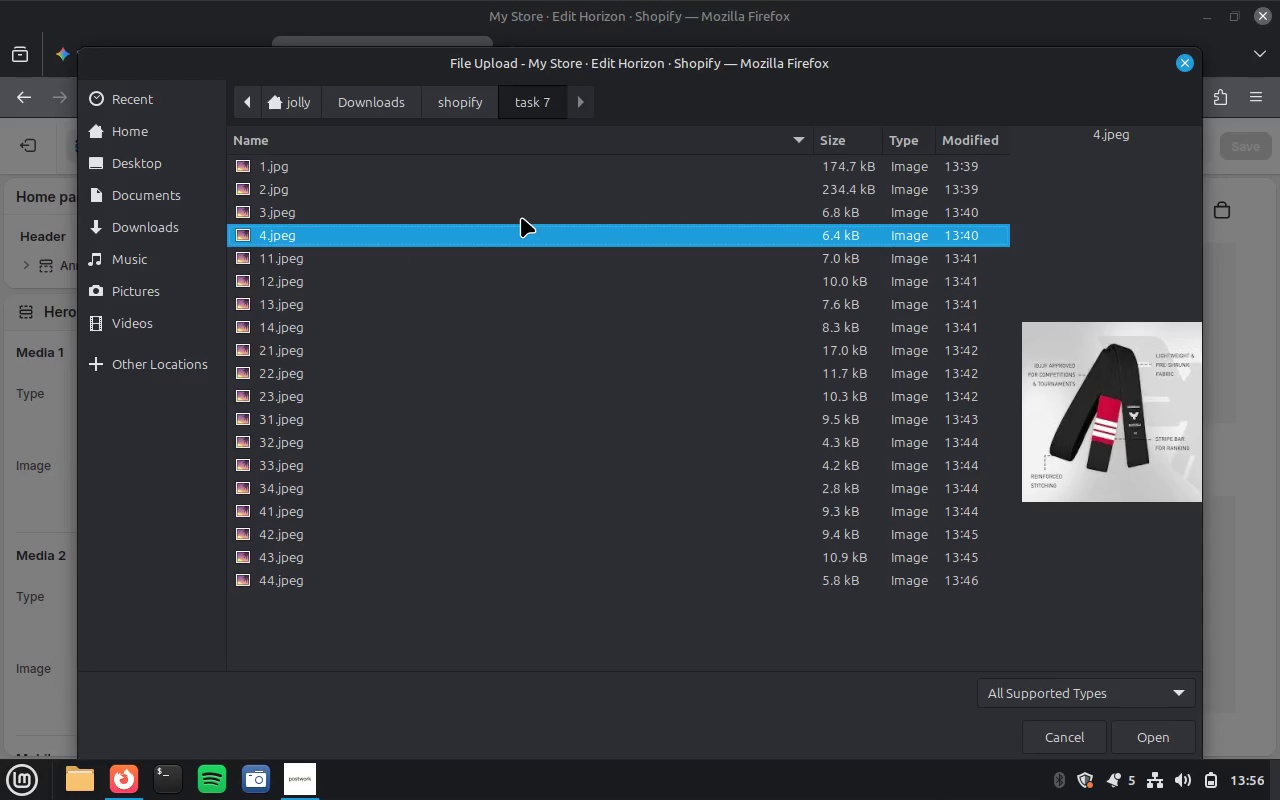 
key(ArrowDown)
 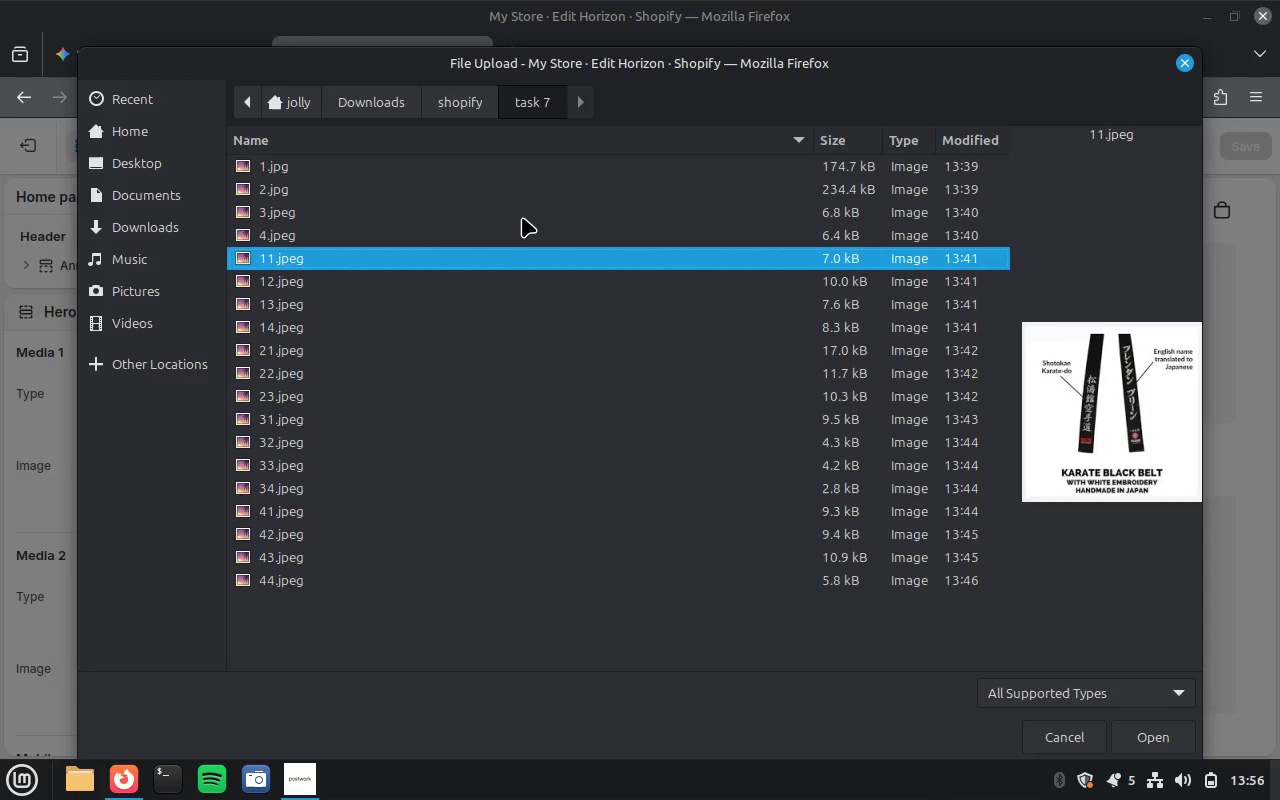 
key(Enter)
 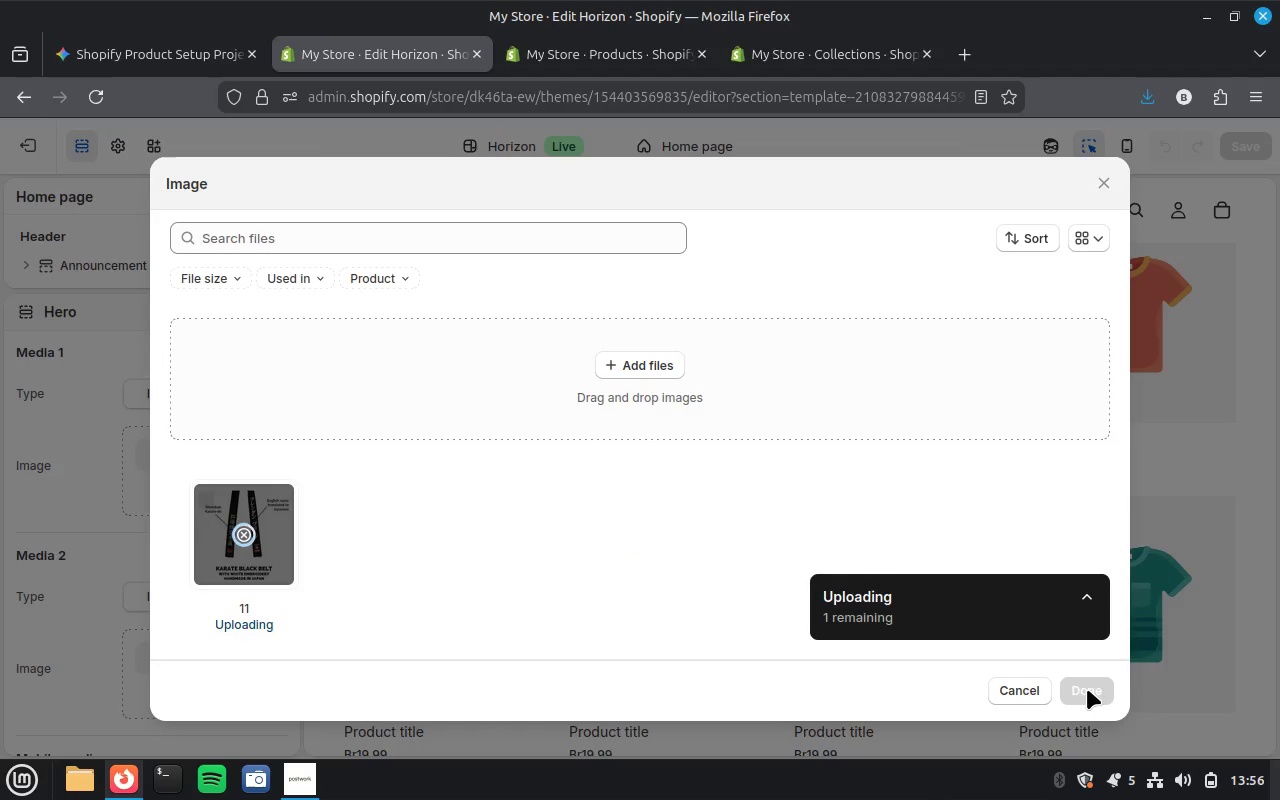 
left_click([1087, 689])
 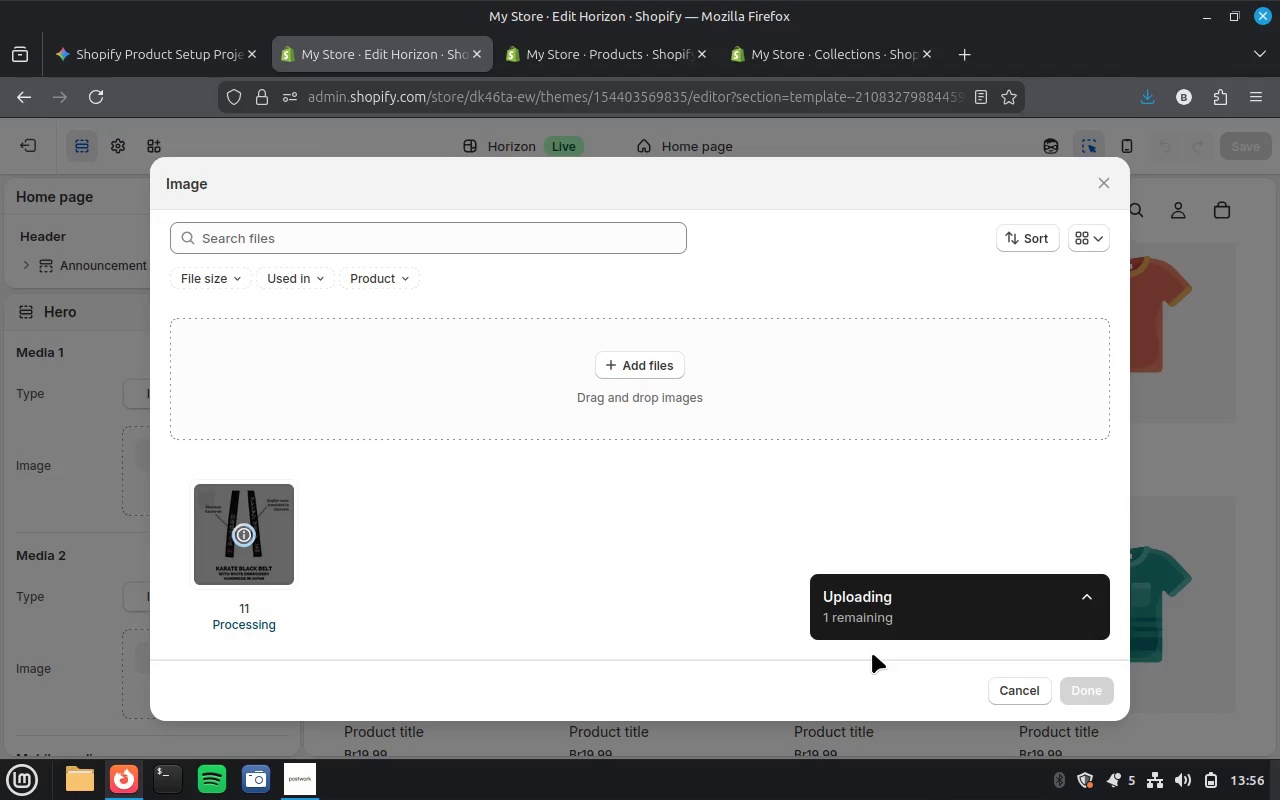 
wait(17.7)
 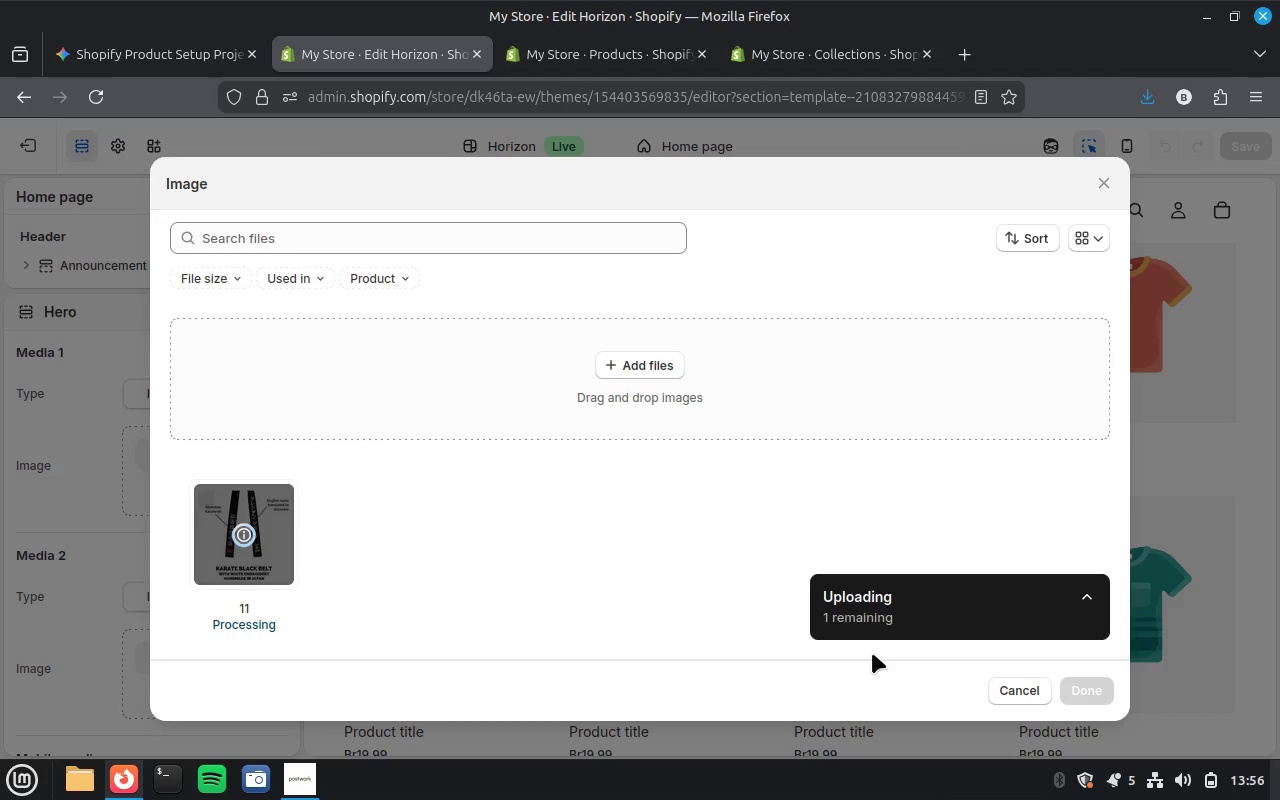 
scroll: coordinate [697, 490], scroll_direction: up, amount: 7.0
 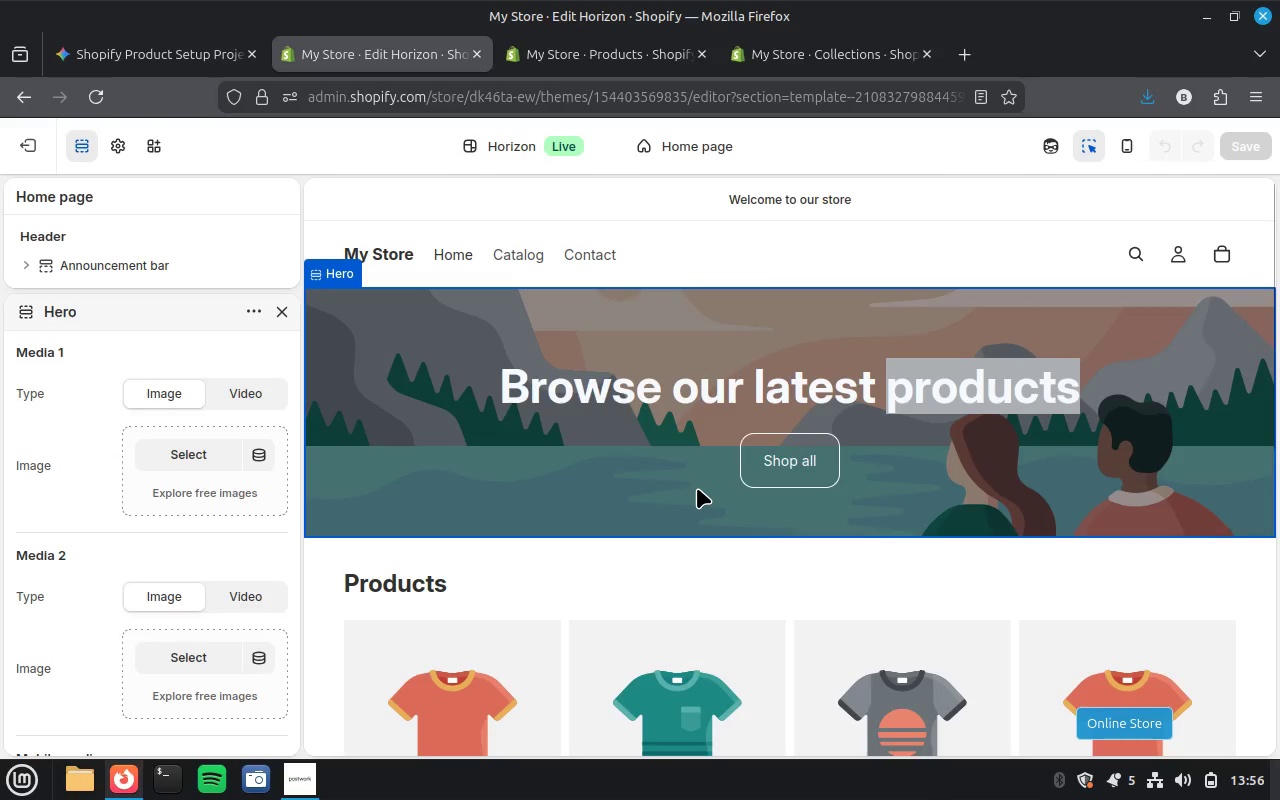 
scroll: coordinate [697, 488], scroll_direction: down, amount: 1.0
 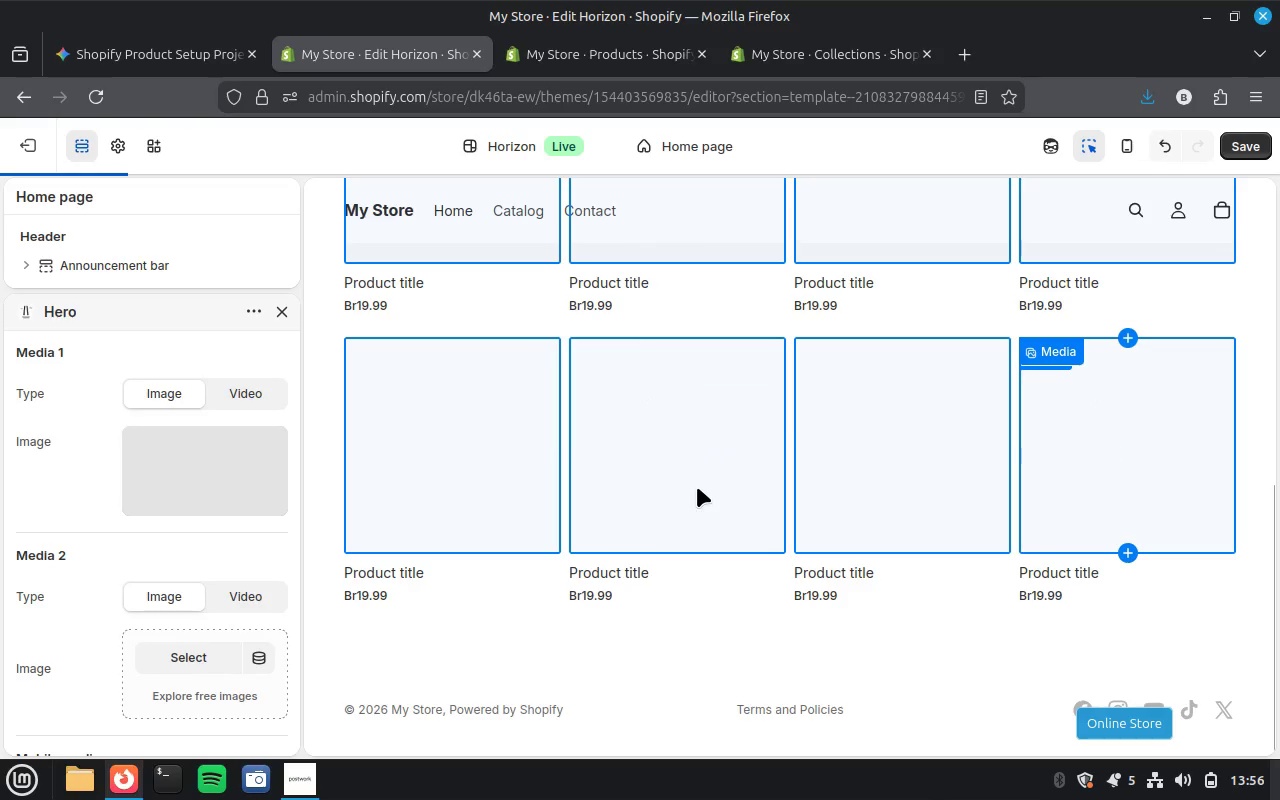 
mouse_move([314, 737])